 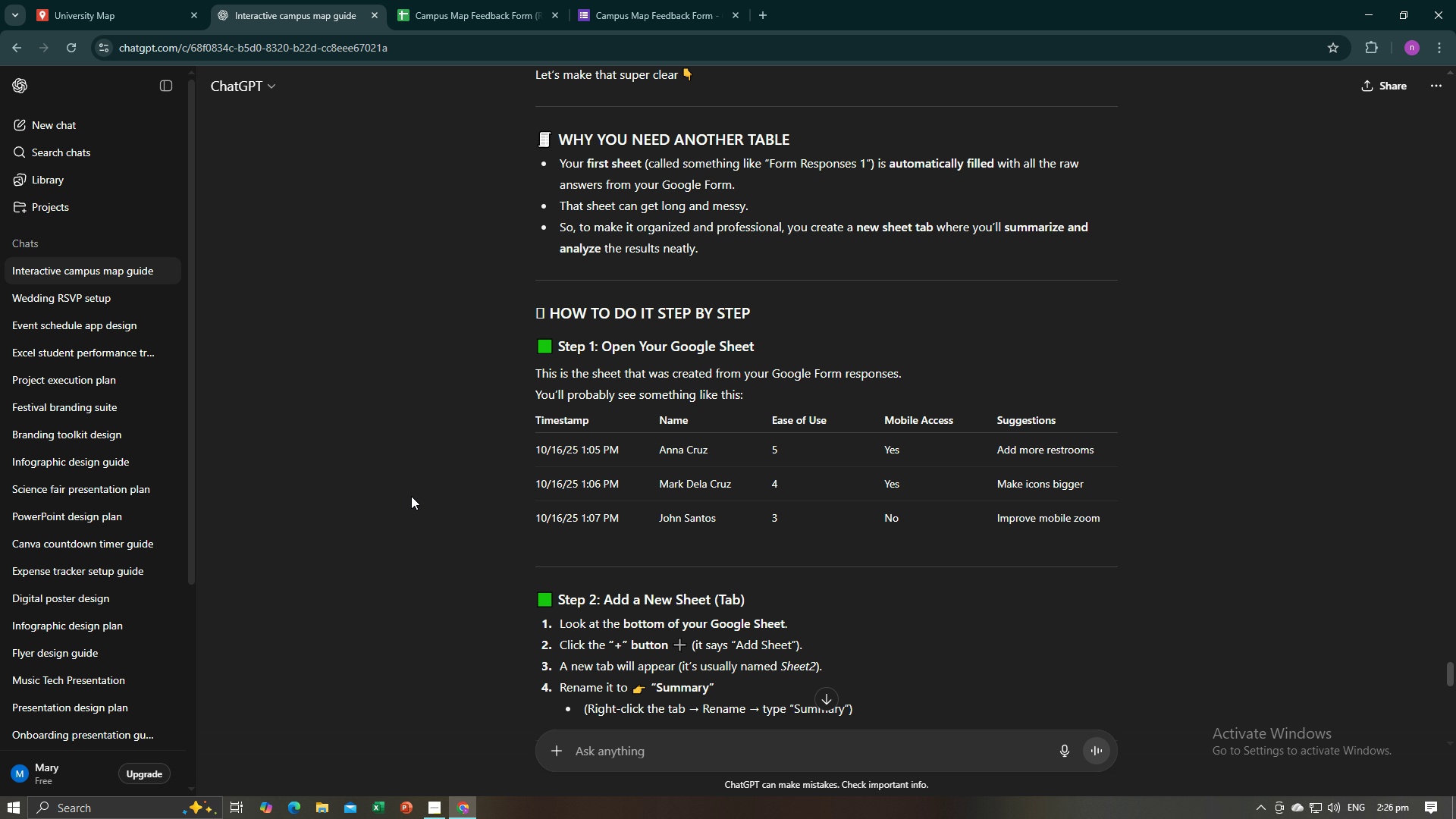 
left_click([73, 0])
 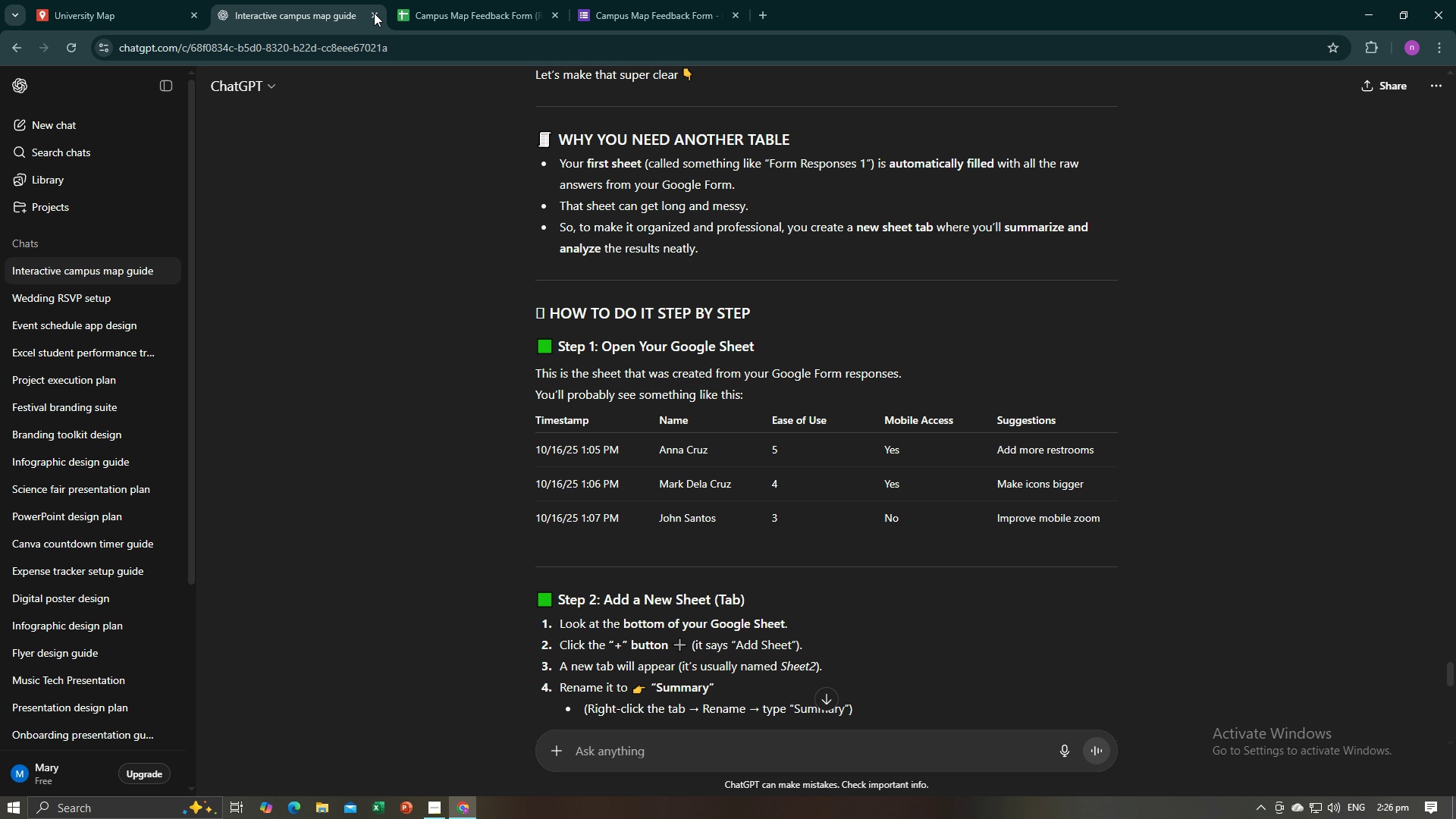 
left_click([445, 0])
 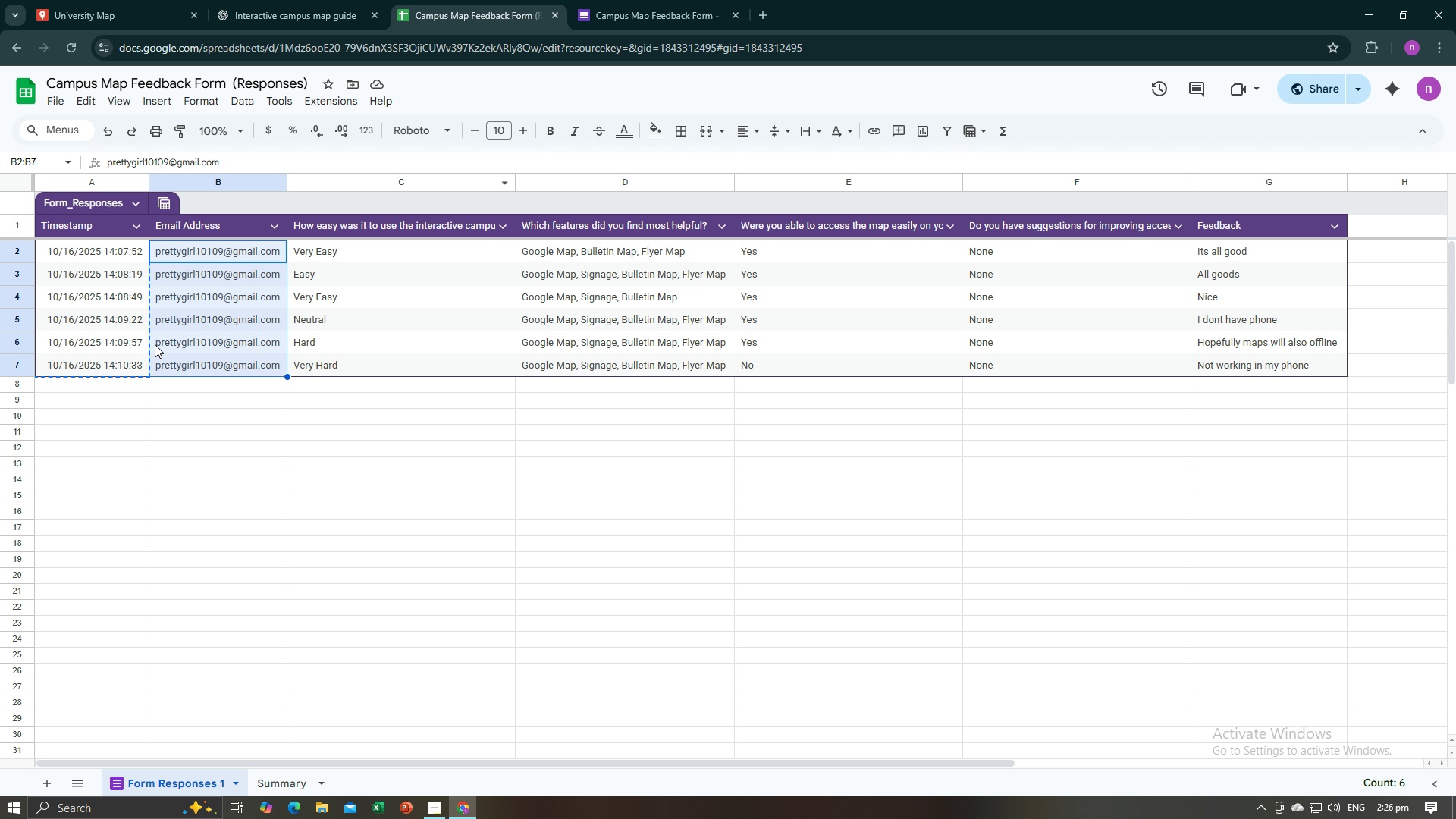 
key(Control+C)
 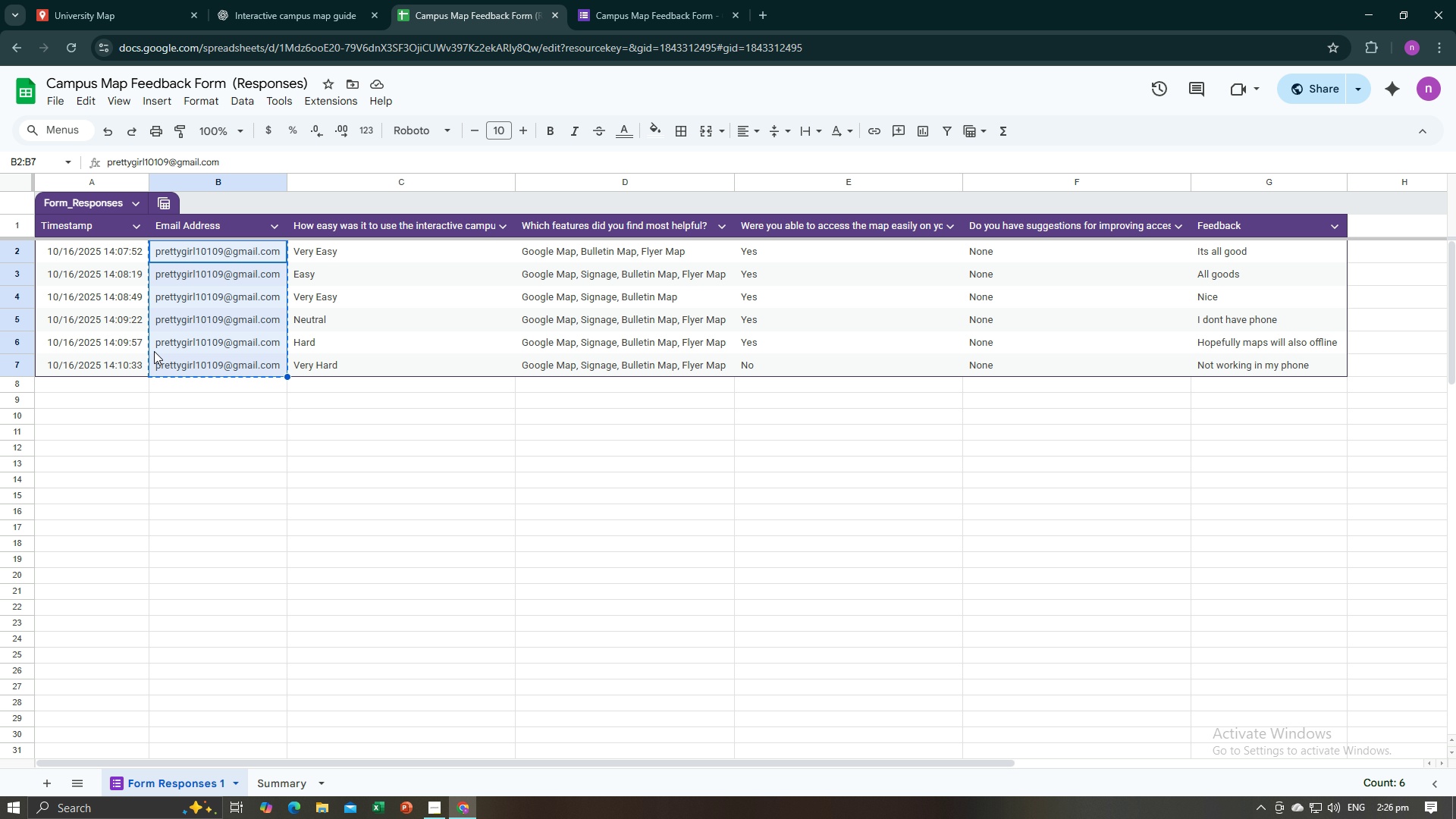 
key(Control+C)
 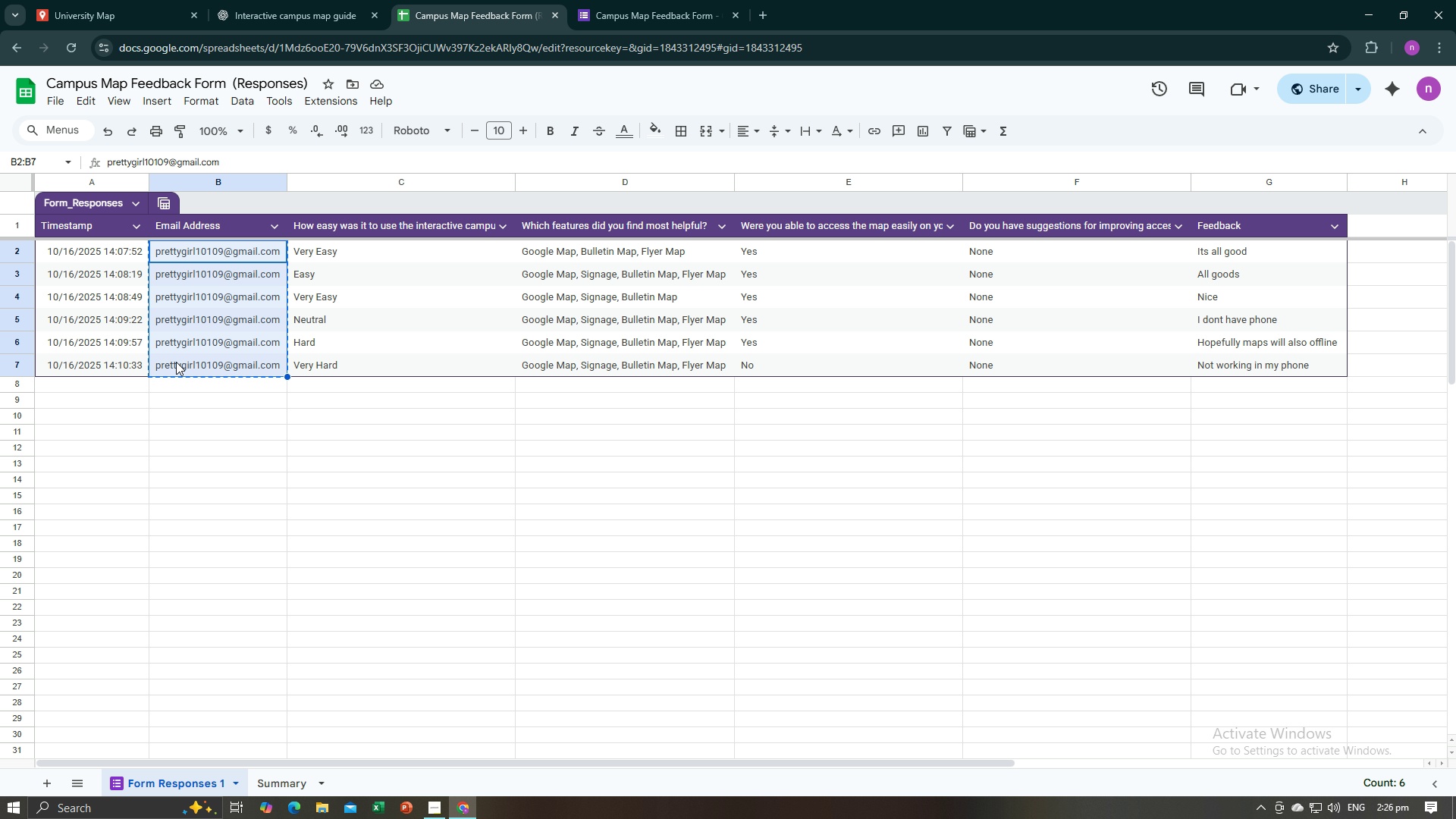 
key(Alt+AltLeft)
 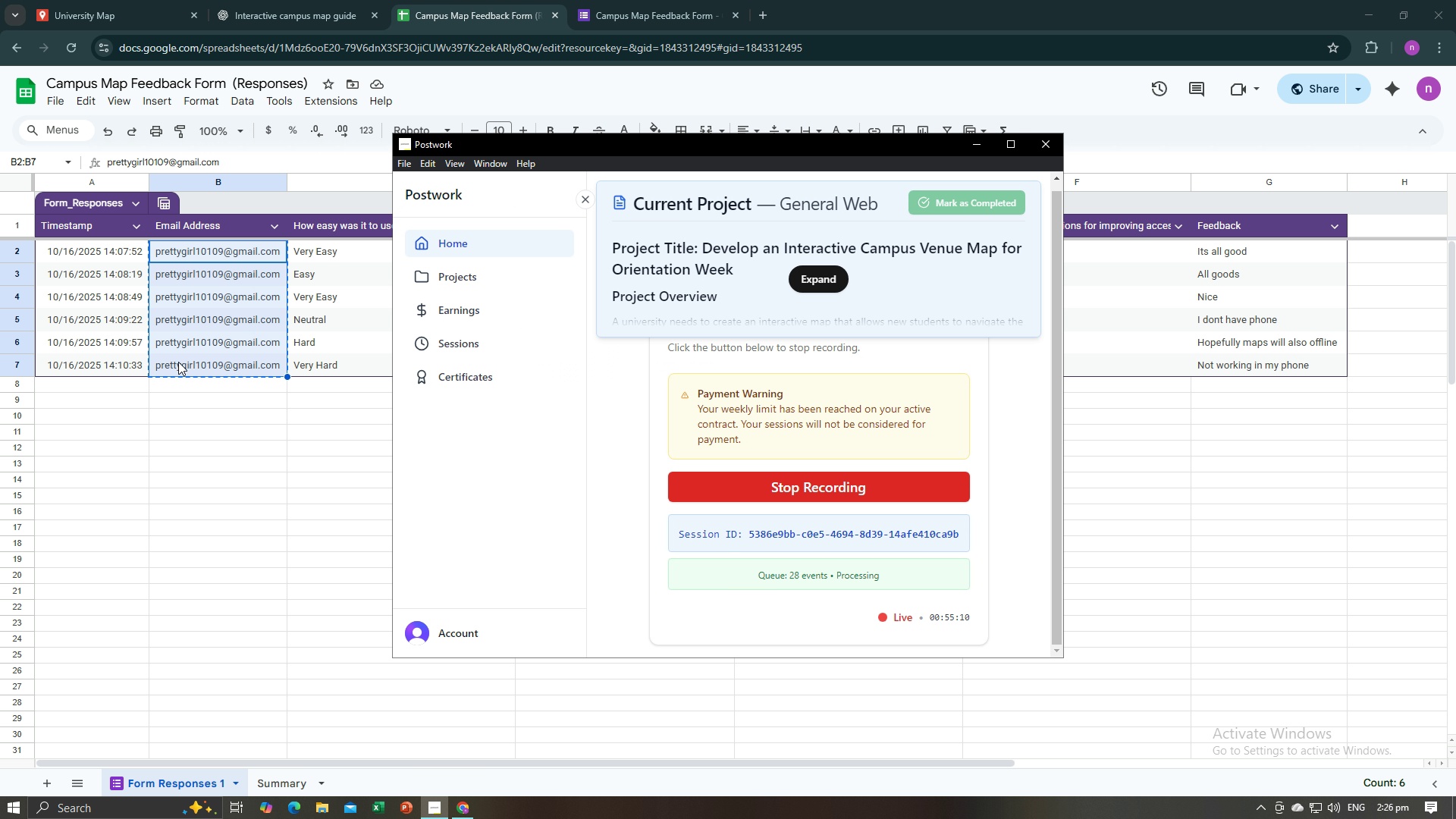 
key(Alt+Tab)